 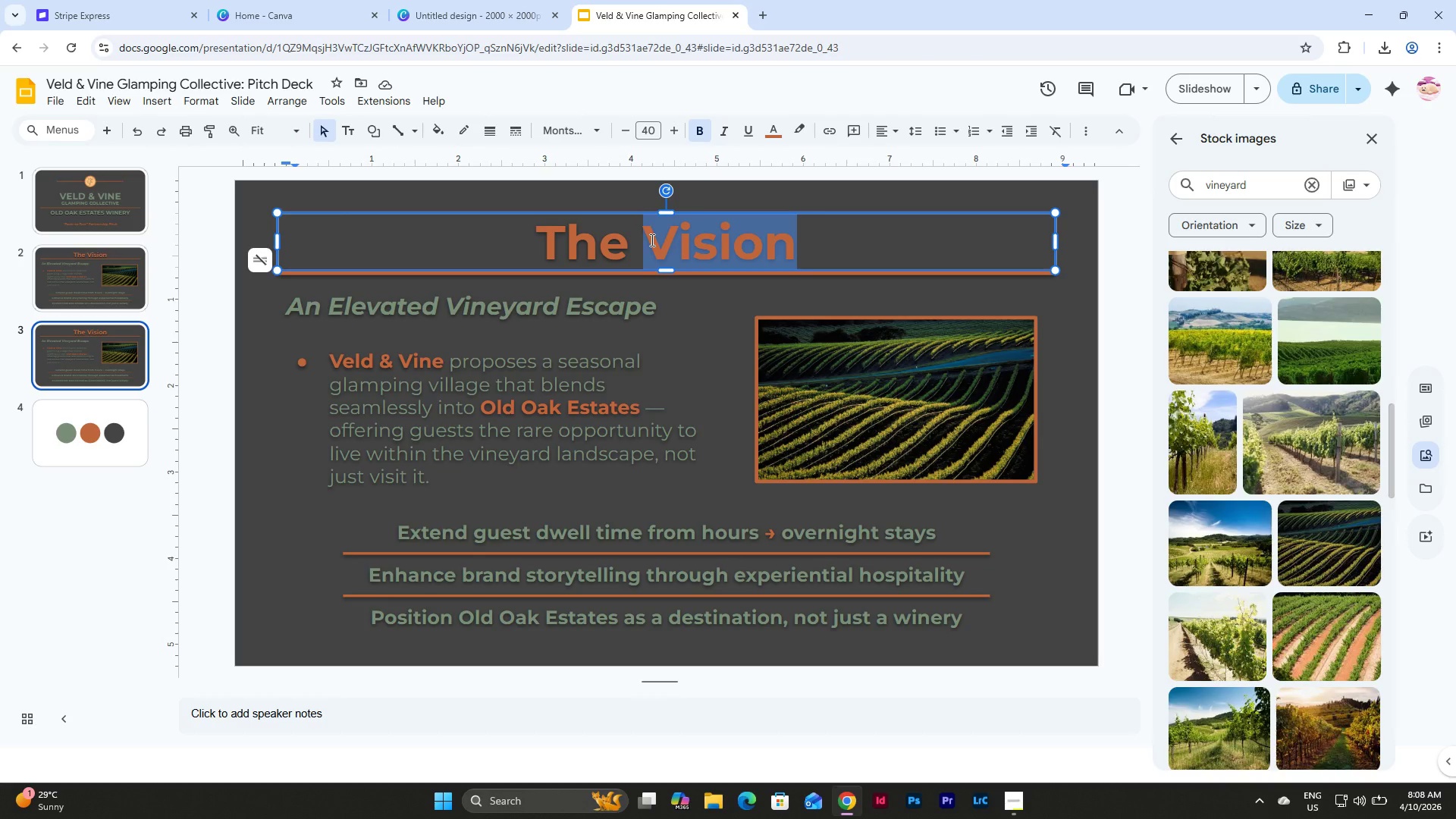 
type(Experience (Sample))
 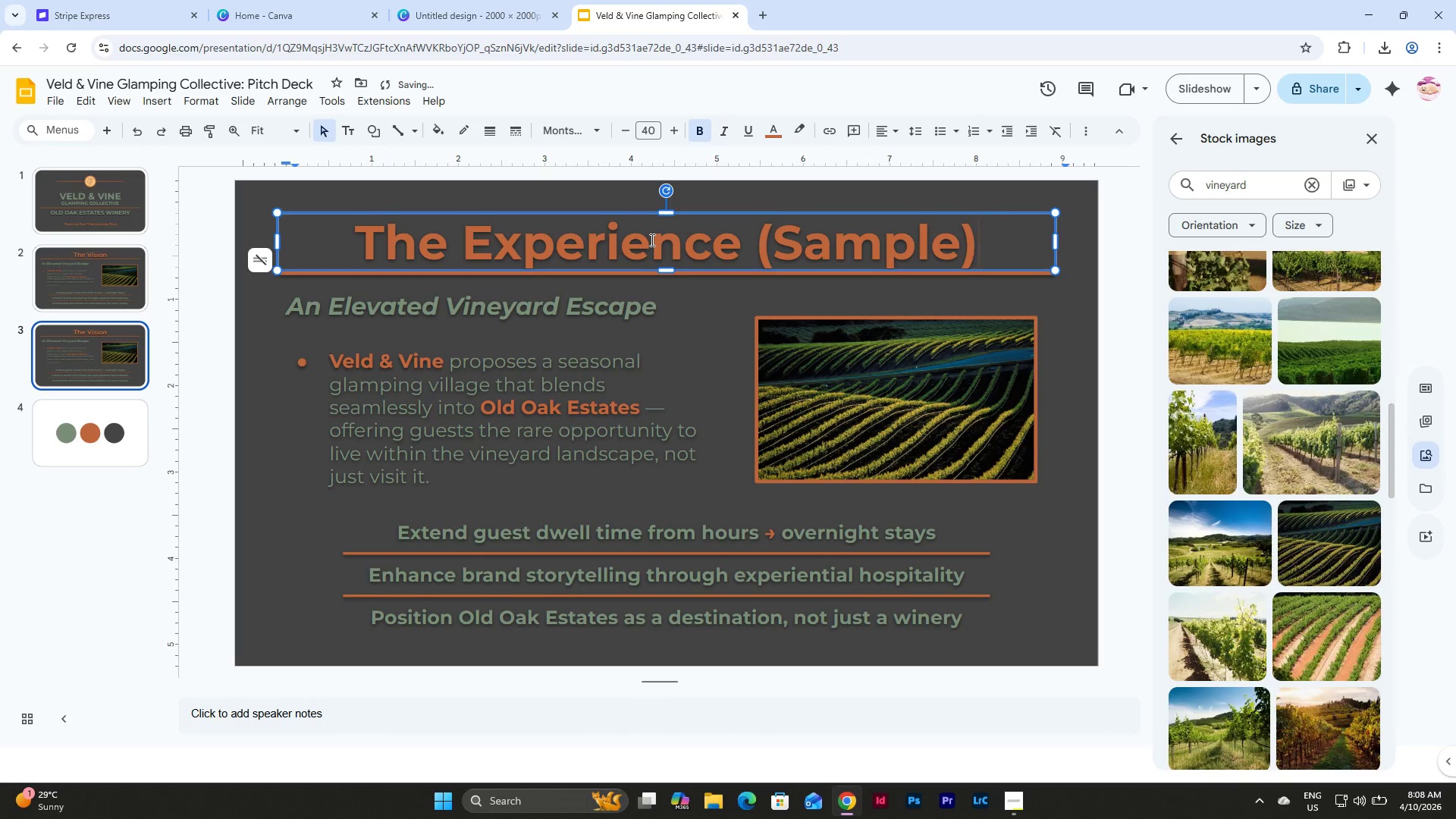 
wait(11.47)
 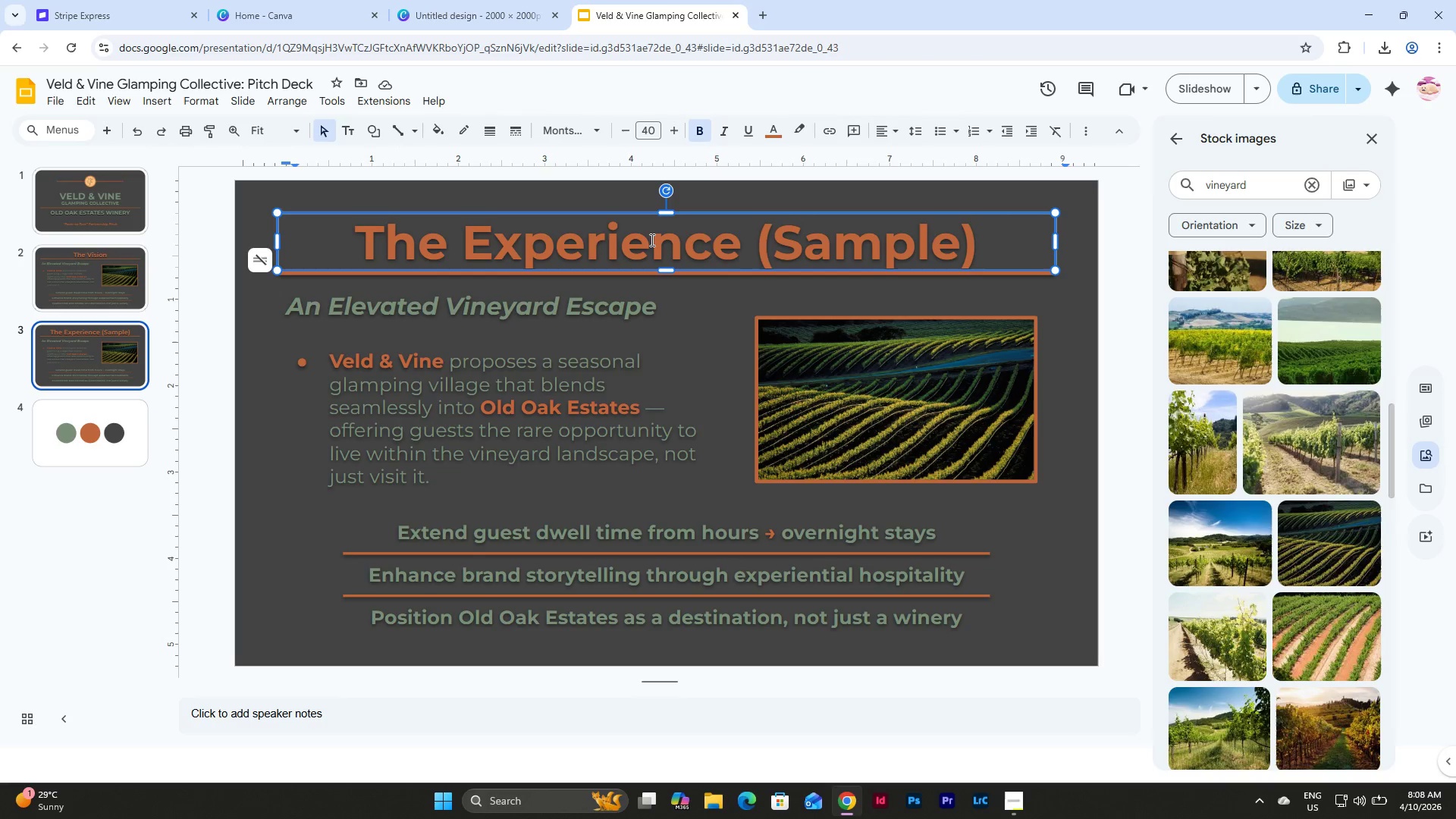 
left_click([655, 305])
 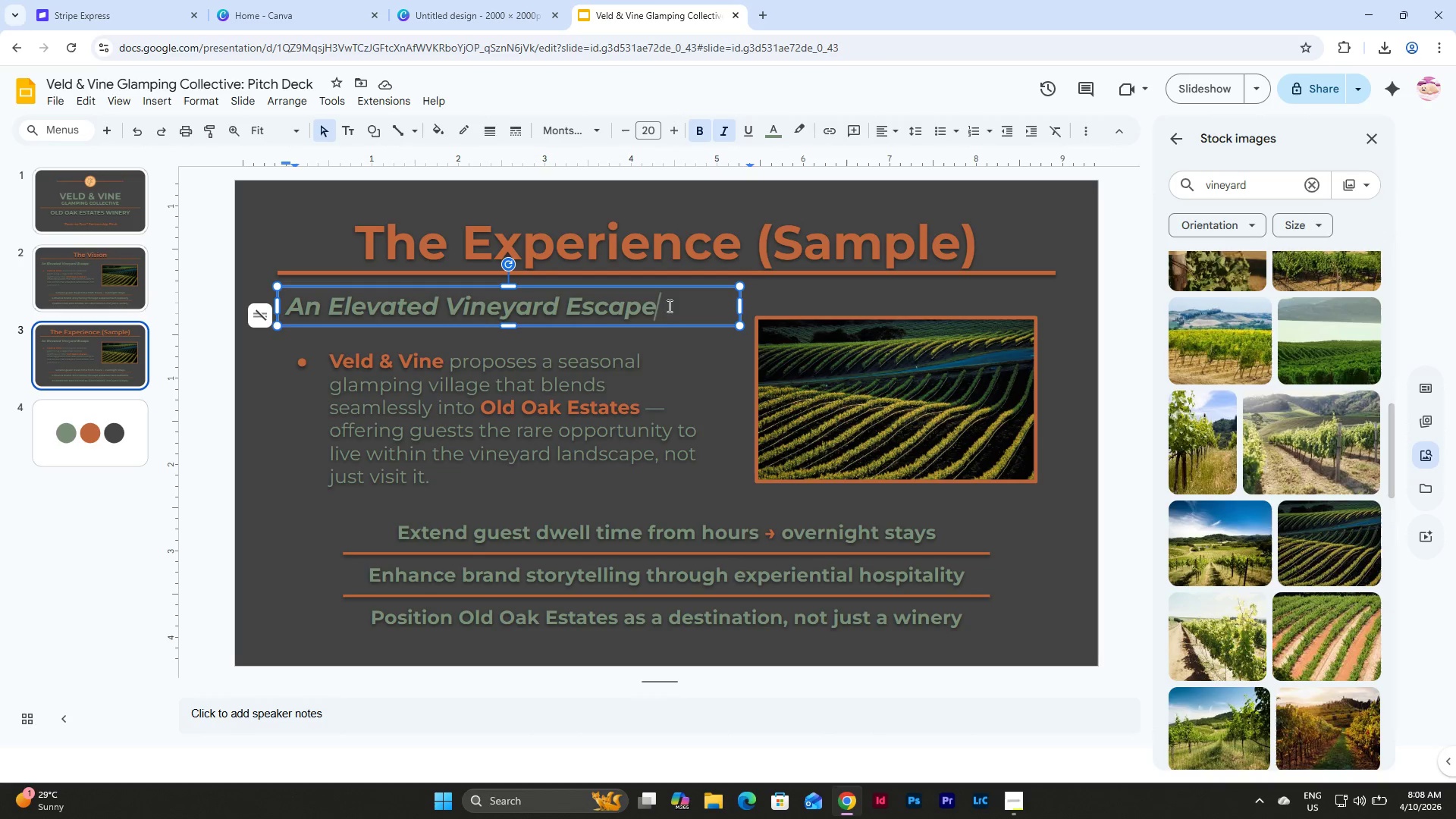 
left_click_drag(start_coordinate=[668, 306], to_coordinate=[293, 306])
 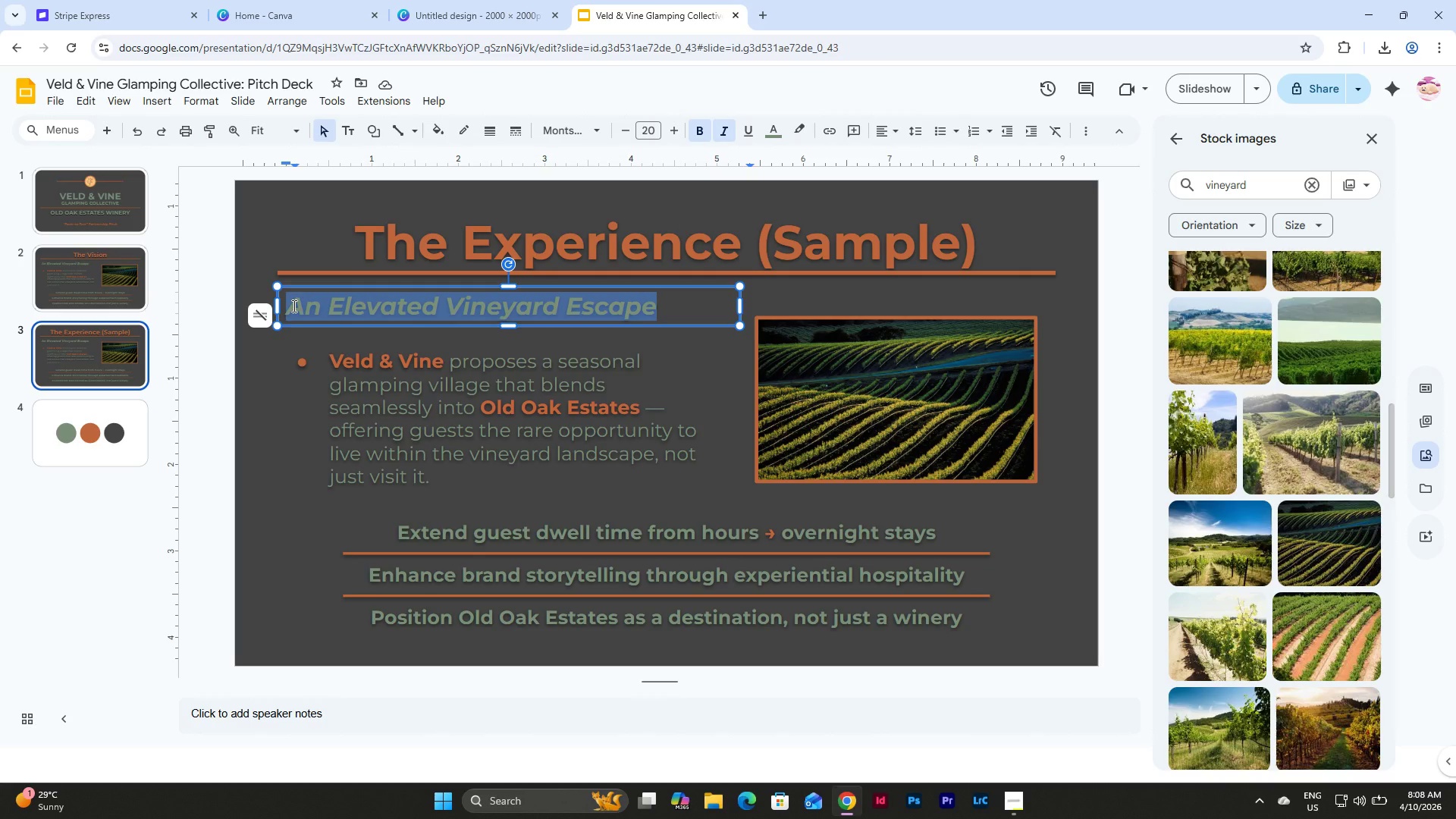 
type(A Curated )
 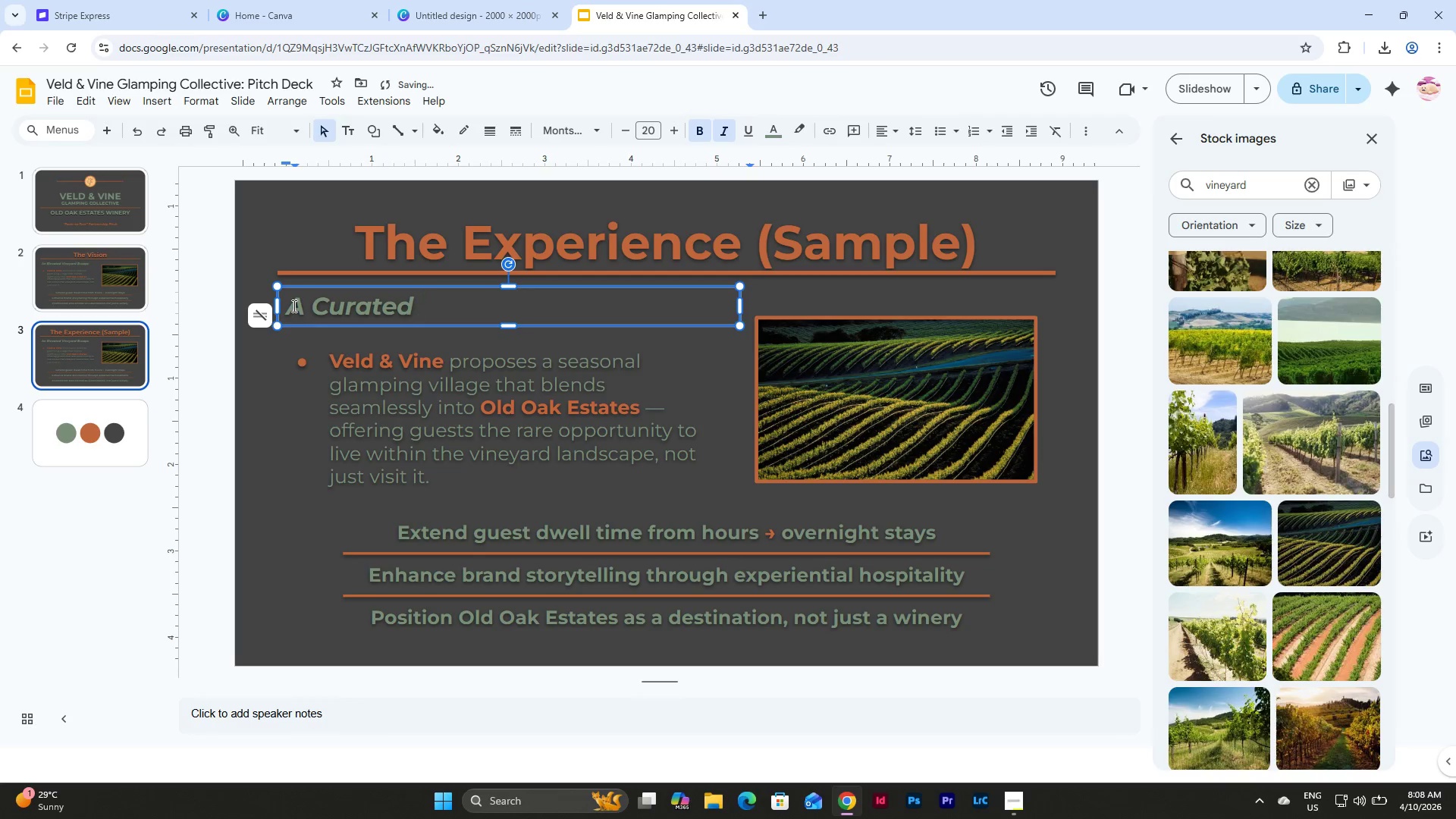 
wait(8.97)
 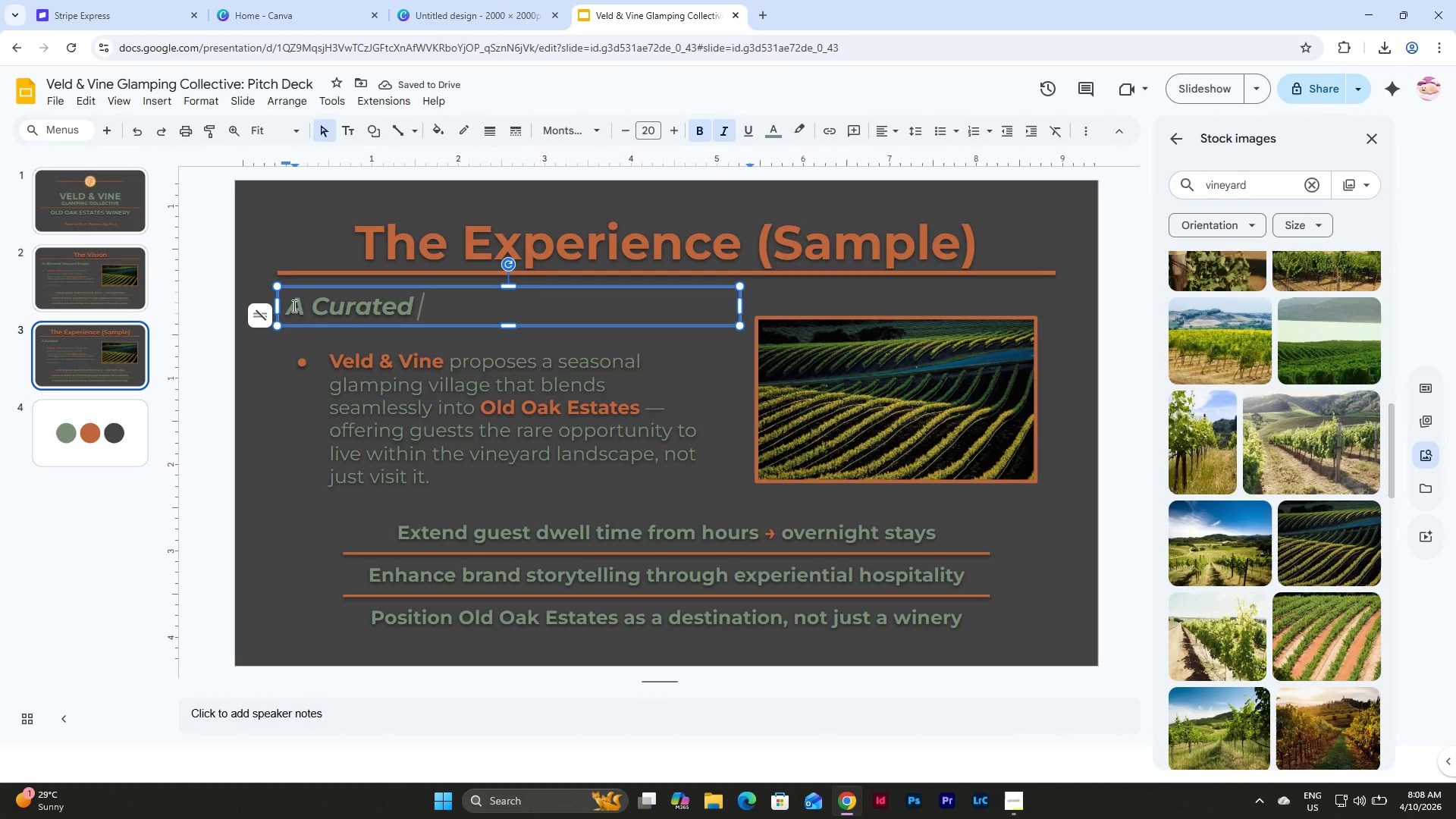 
type(3-Day Guest Journey)
 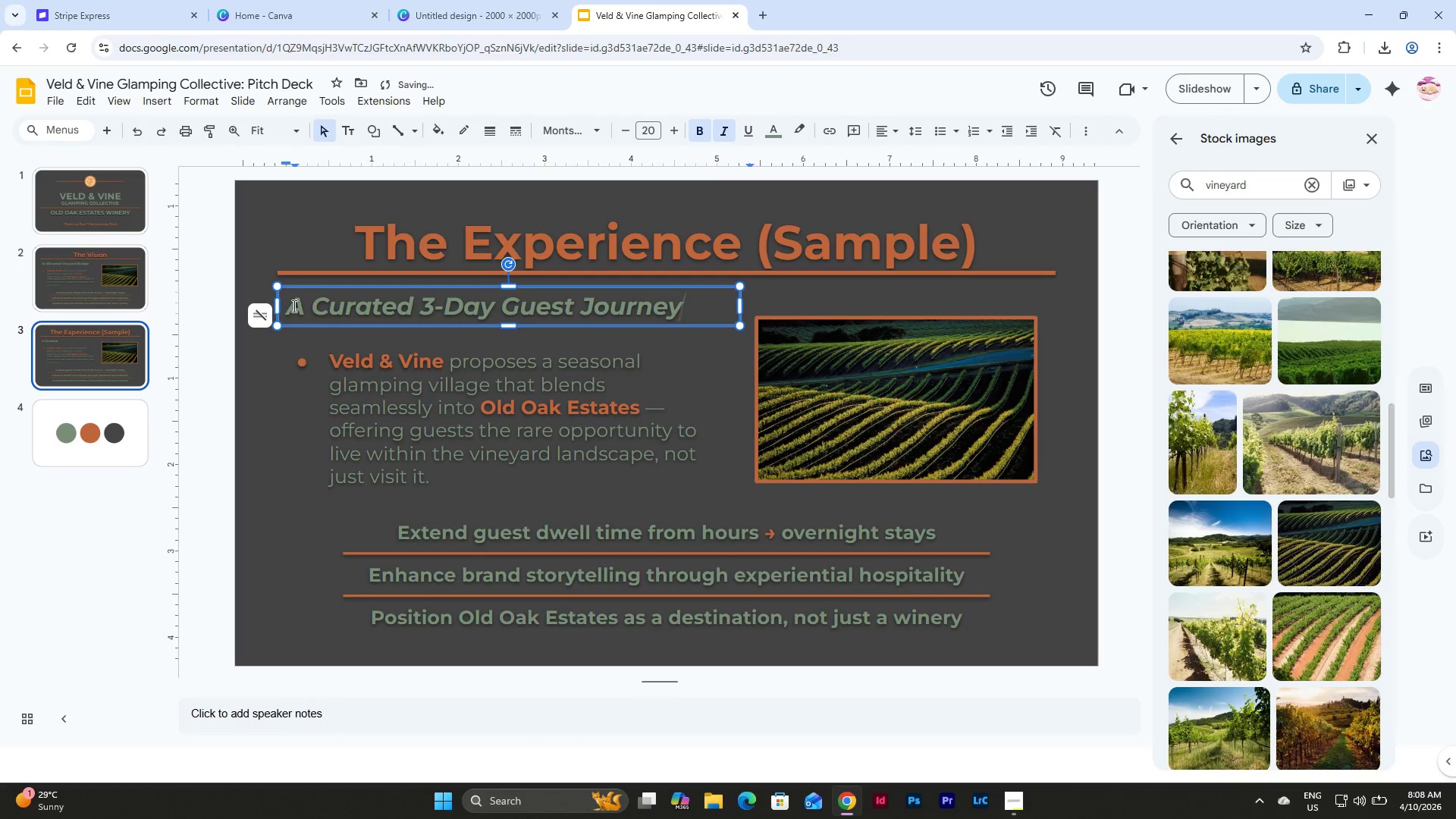 
left_click([1026, 607])
 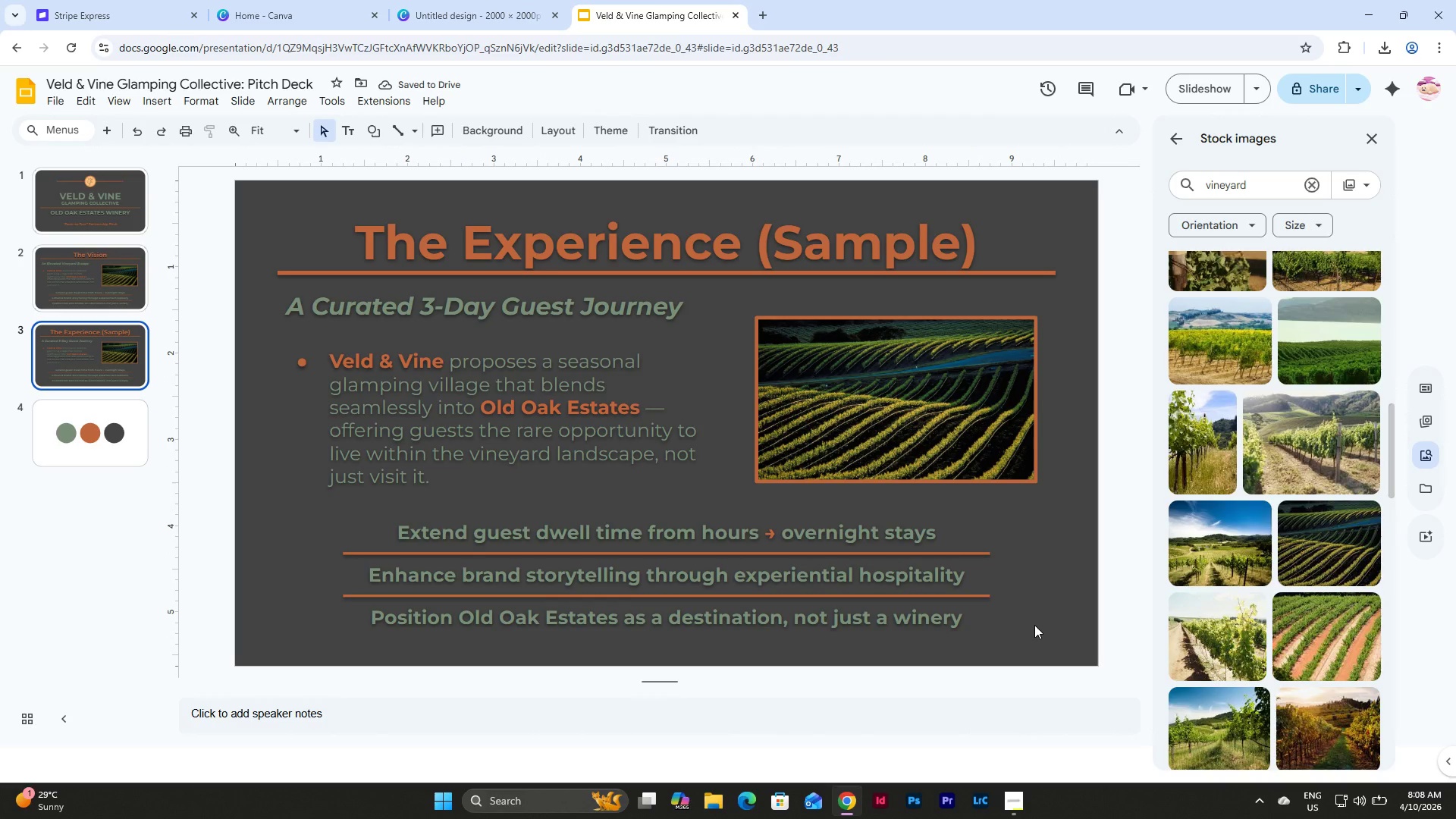 
left_click_drag(start_coordinate=[1034, 625], to_coordinate=[461, 374])
 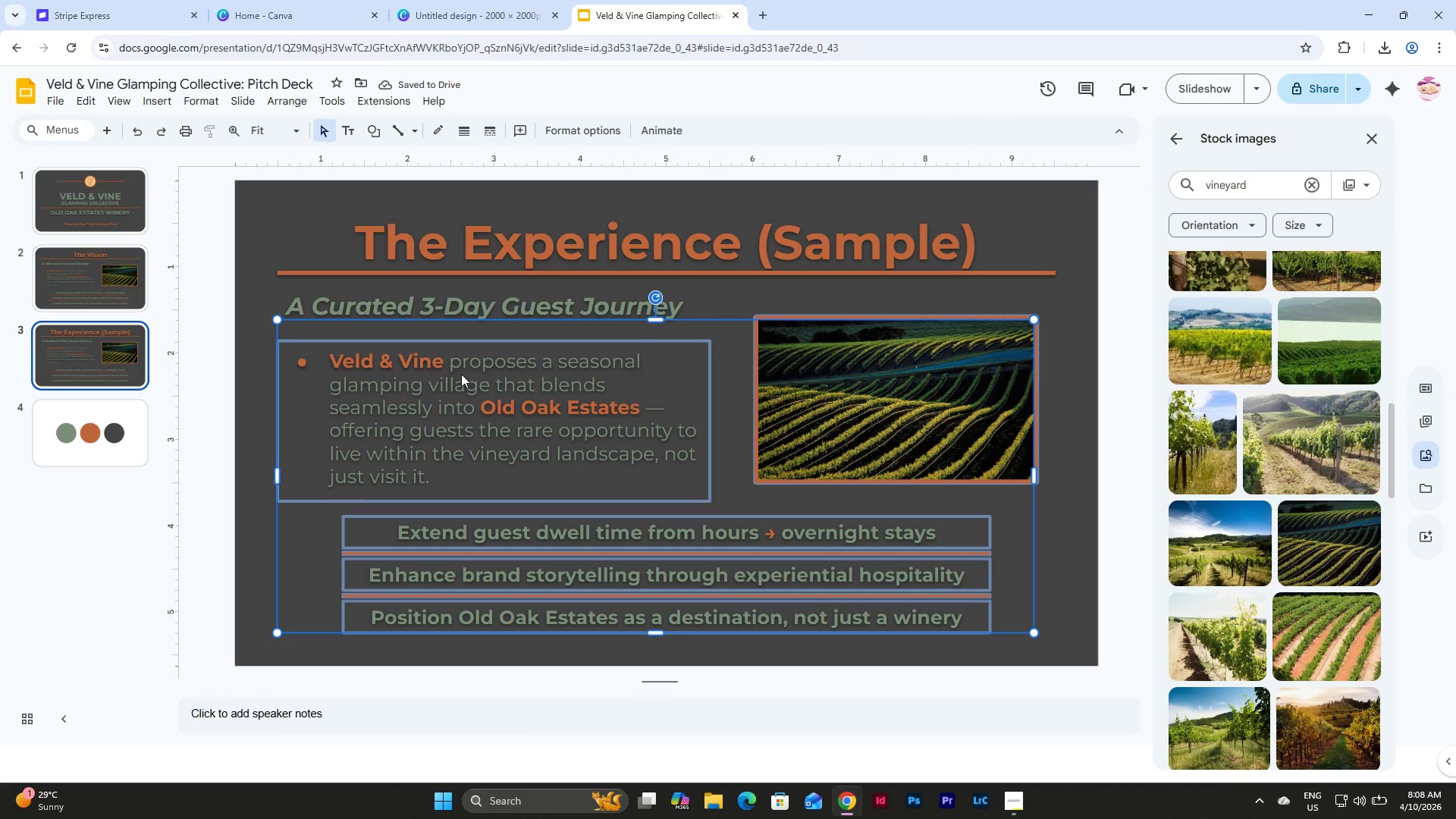 
key(Backspace)